 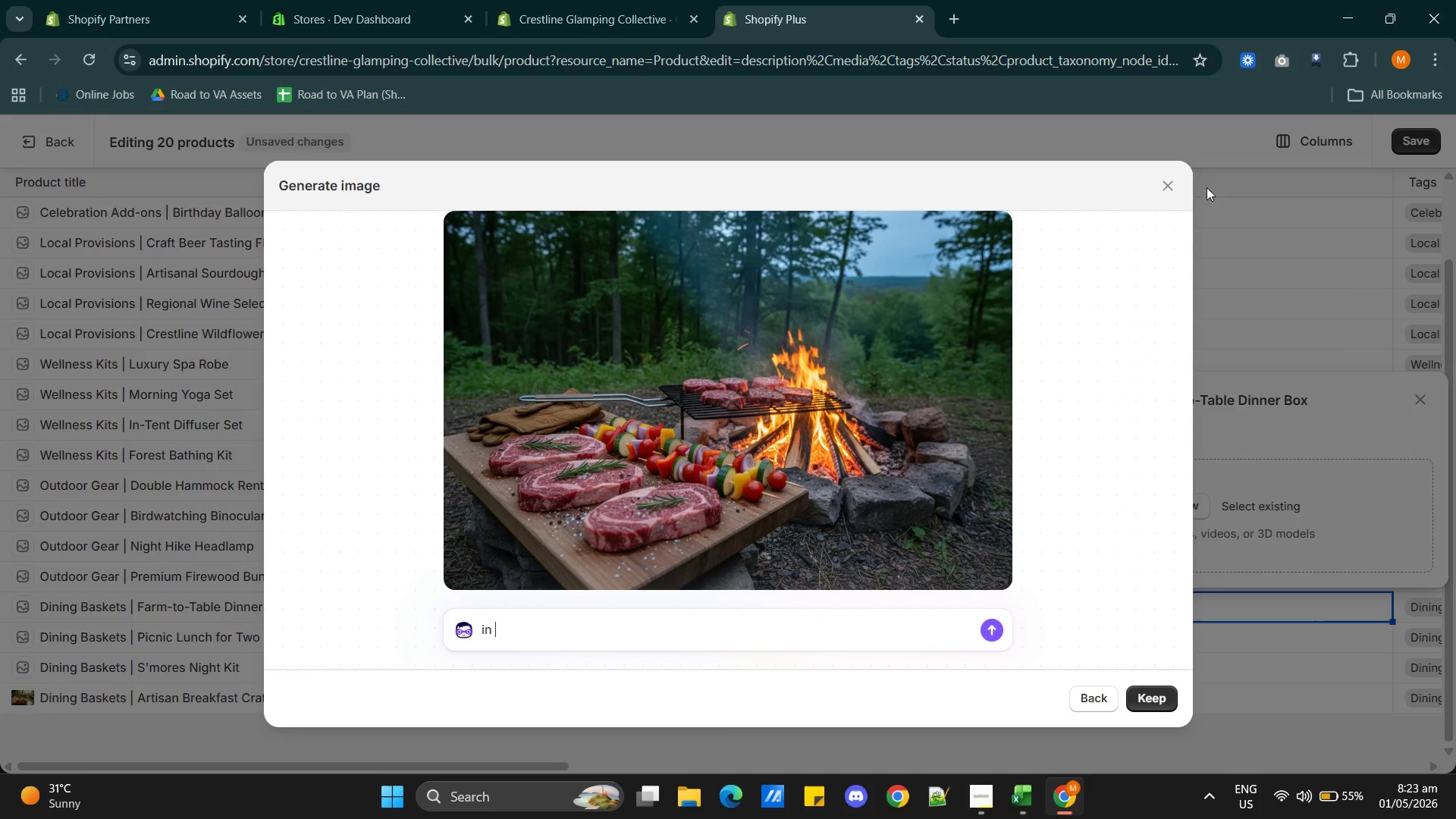 
key(Backspace)
 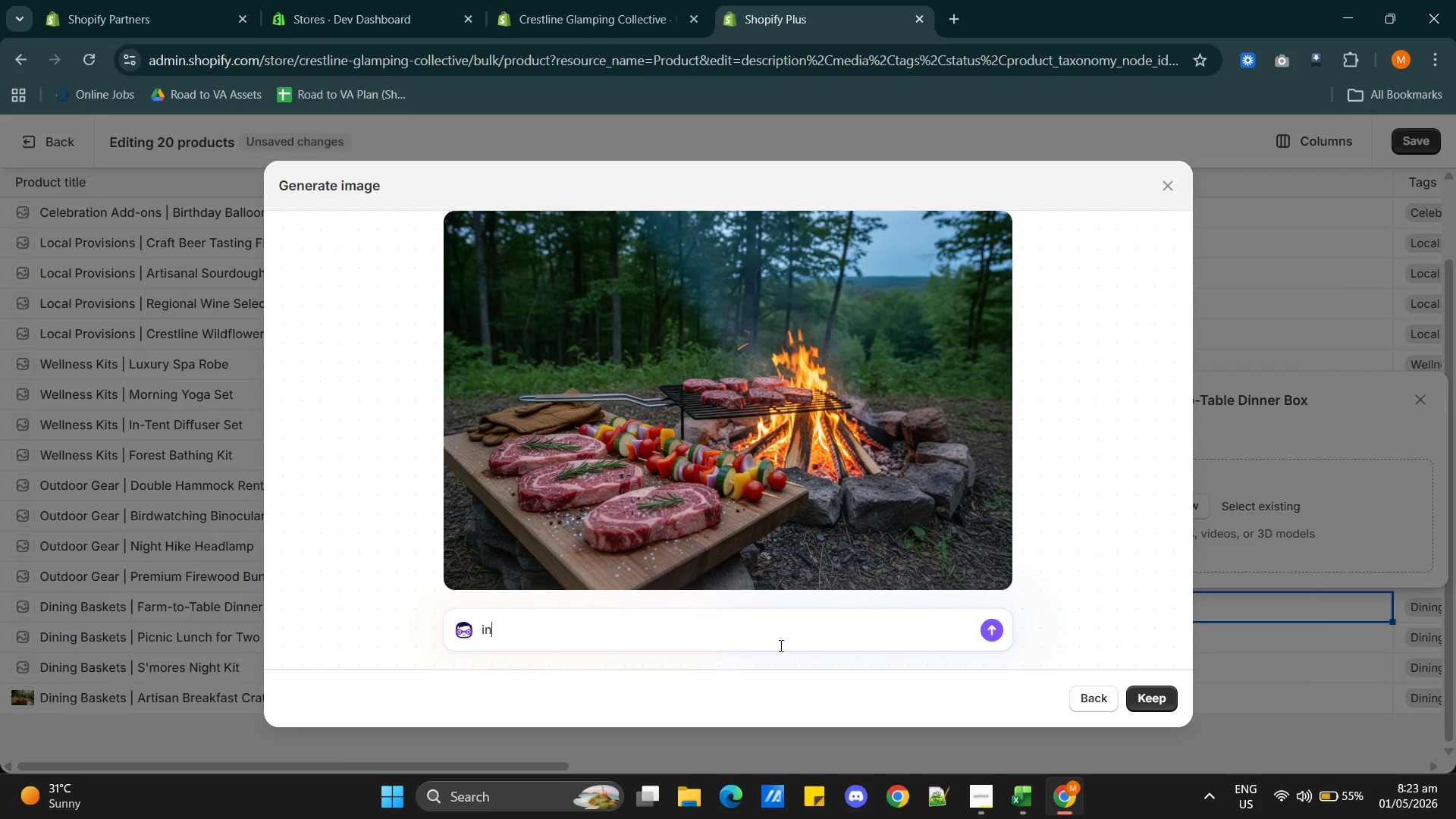 
key(Backspace)
 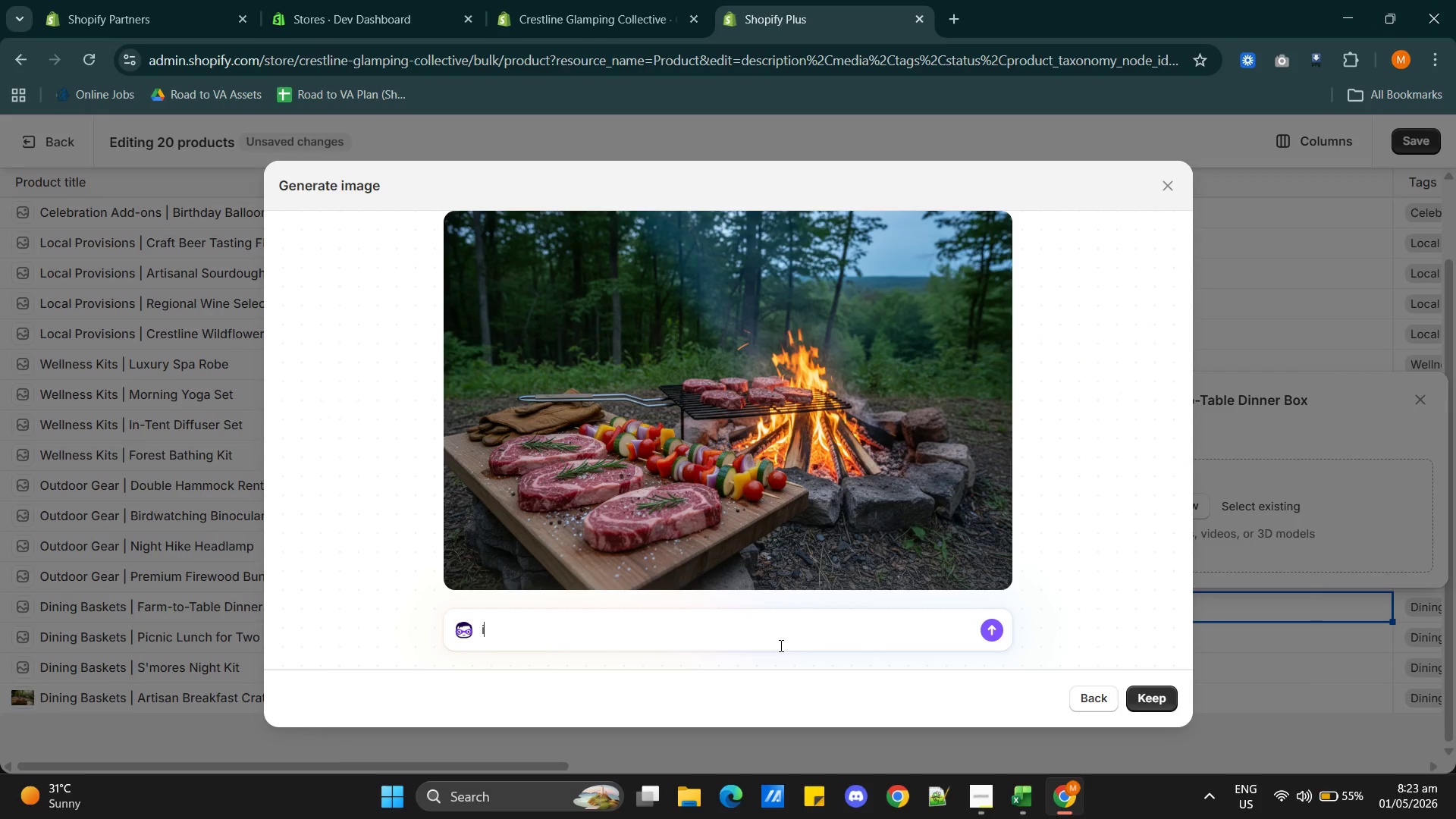 
key(Backspace)
 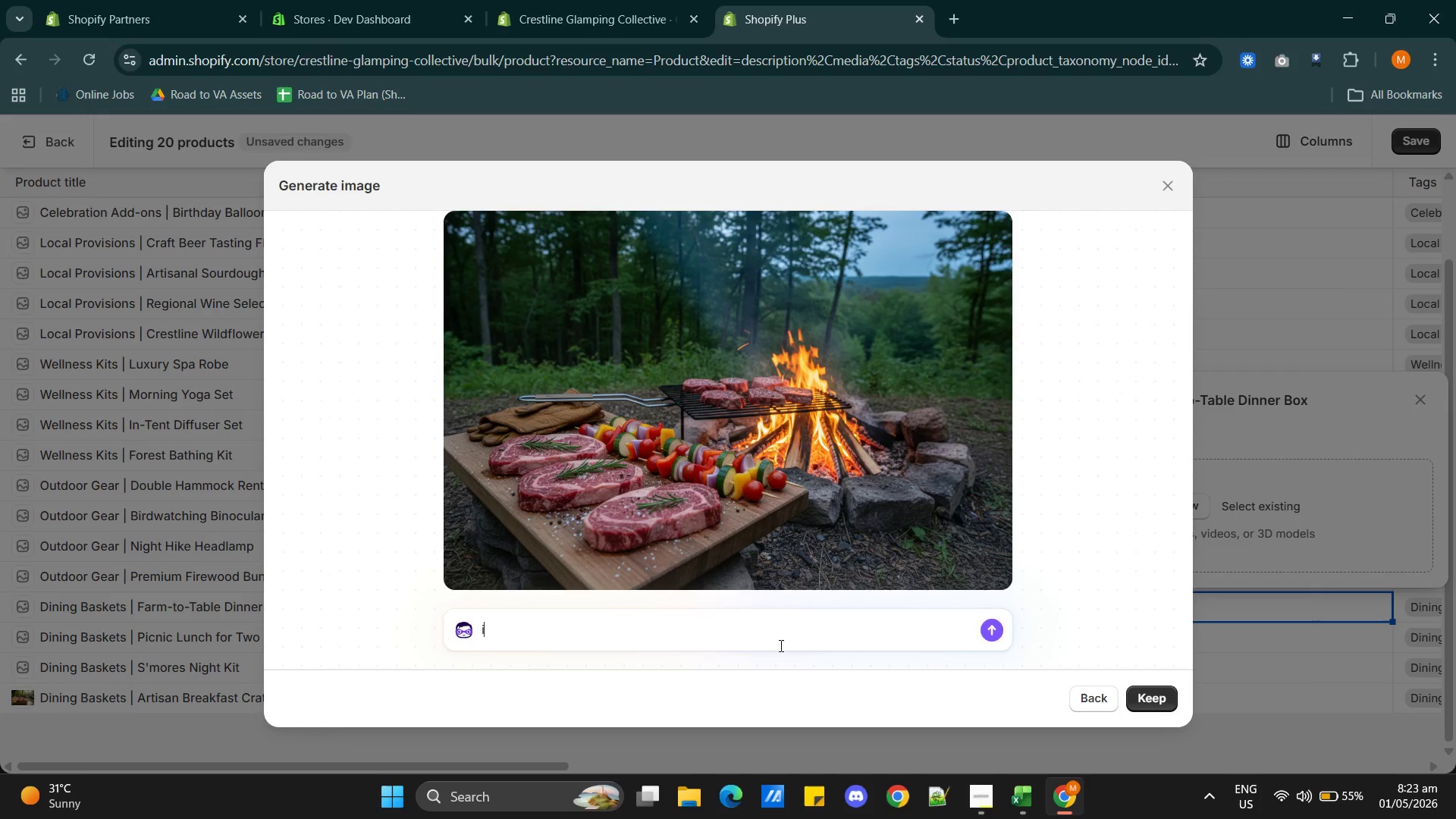 
key(Backspace)
 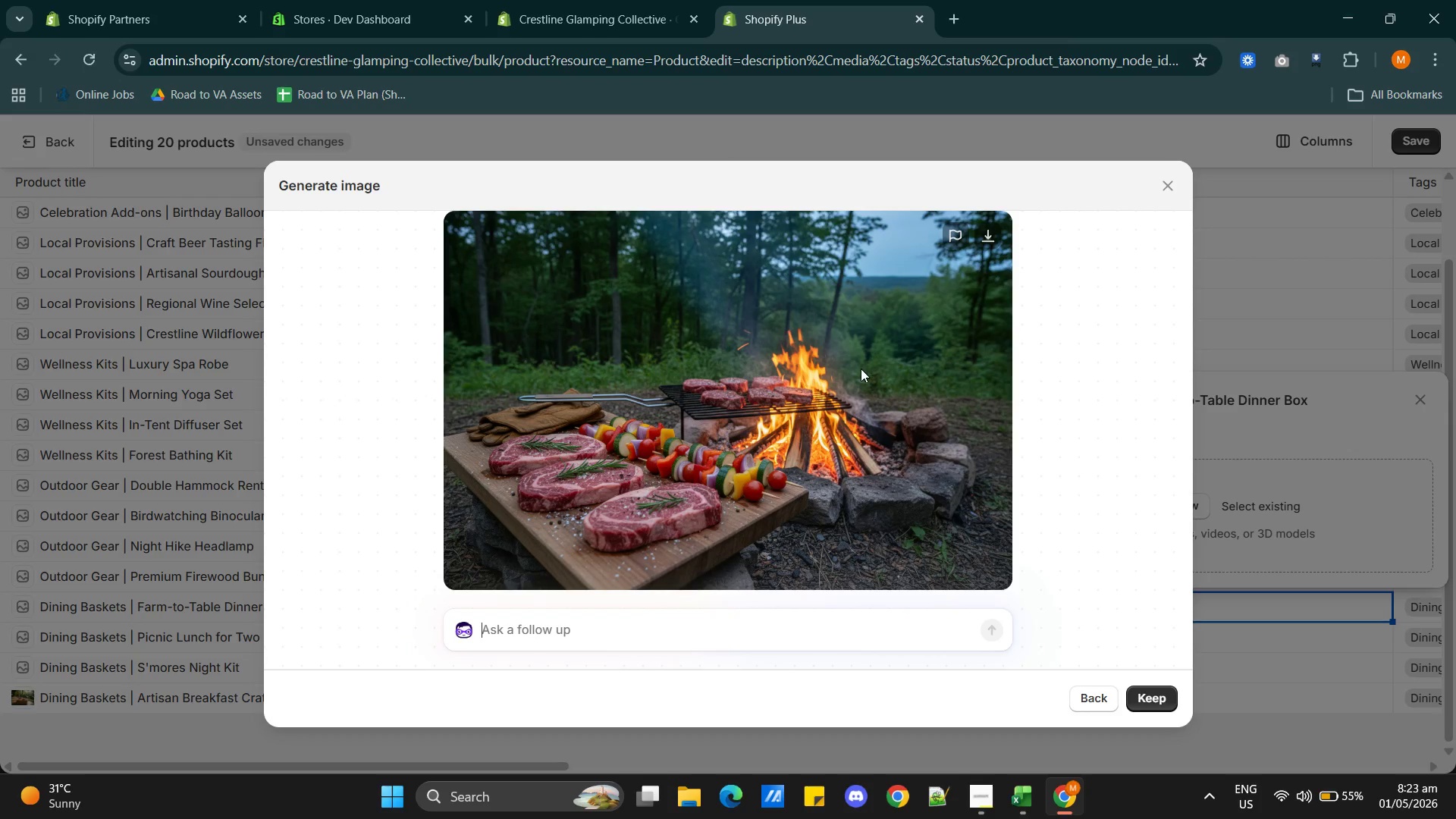 
wait(7.02)
 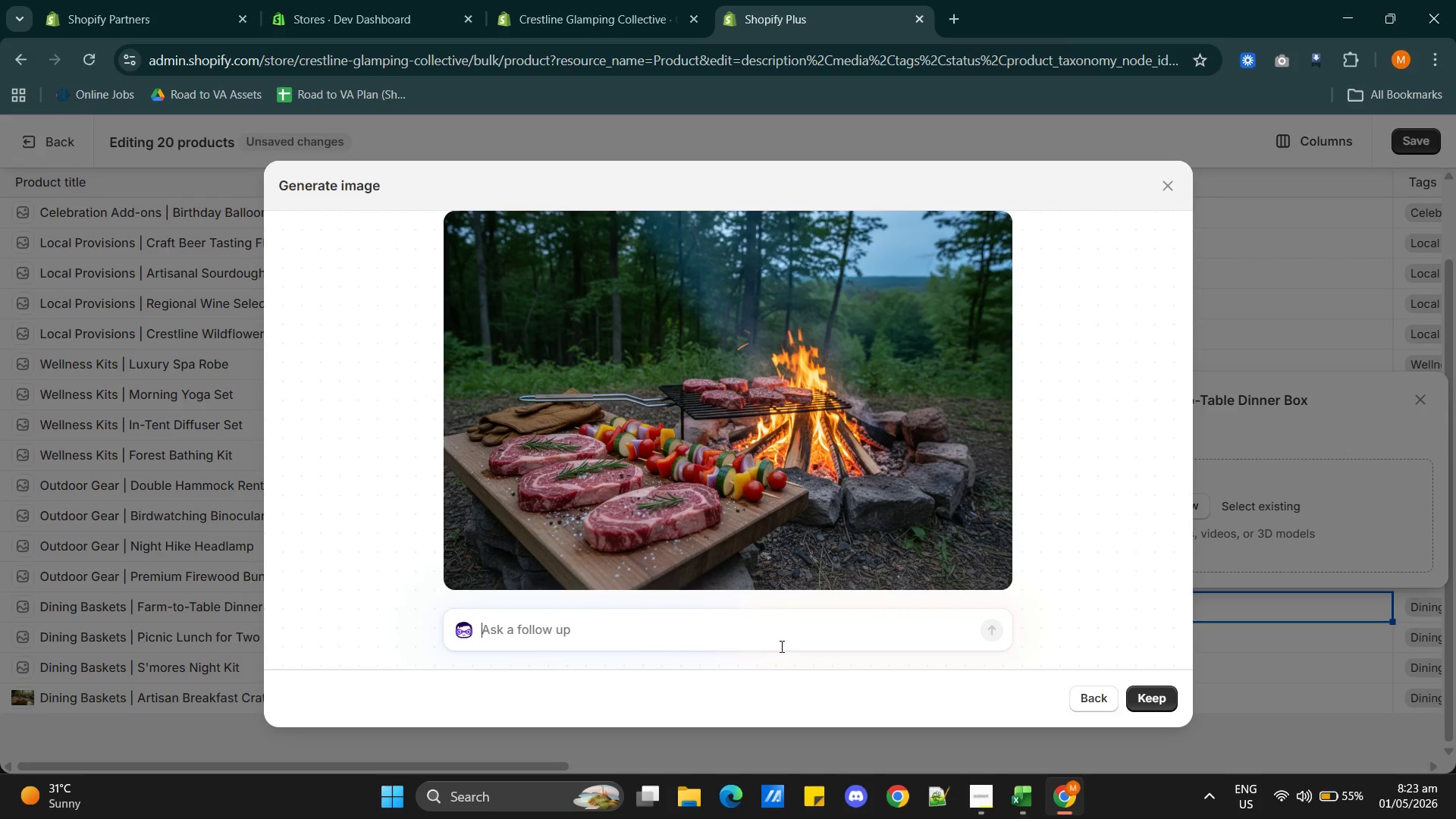 
left_click([1143, 695])
 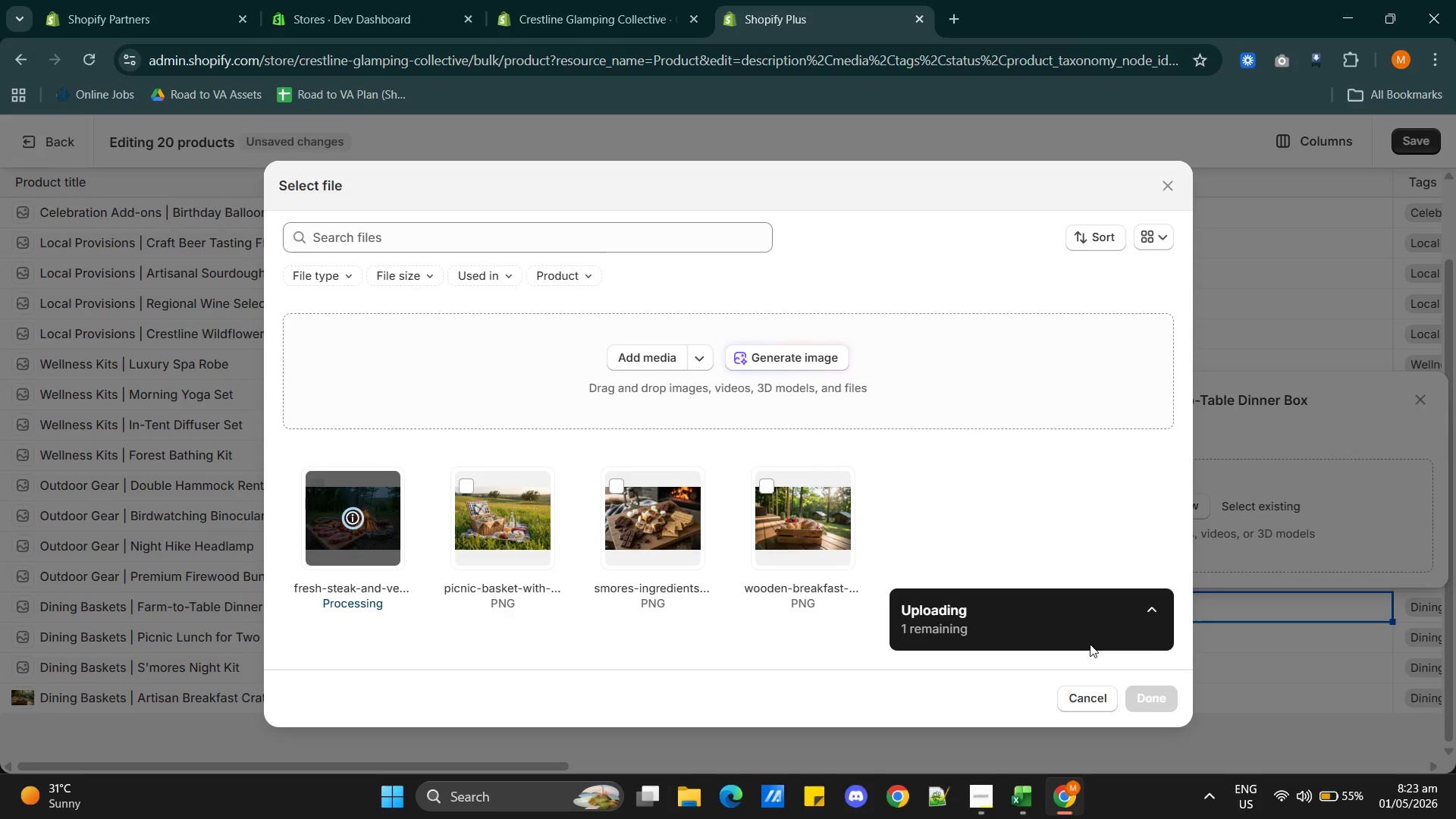 
wait(8.7)
 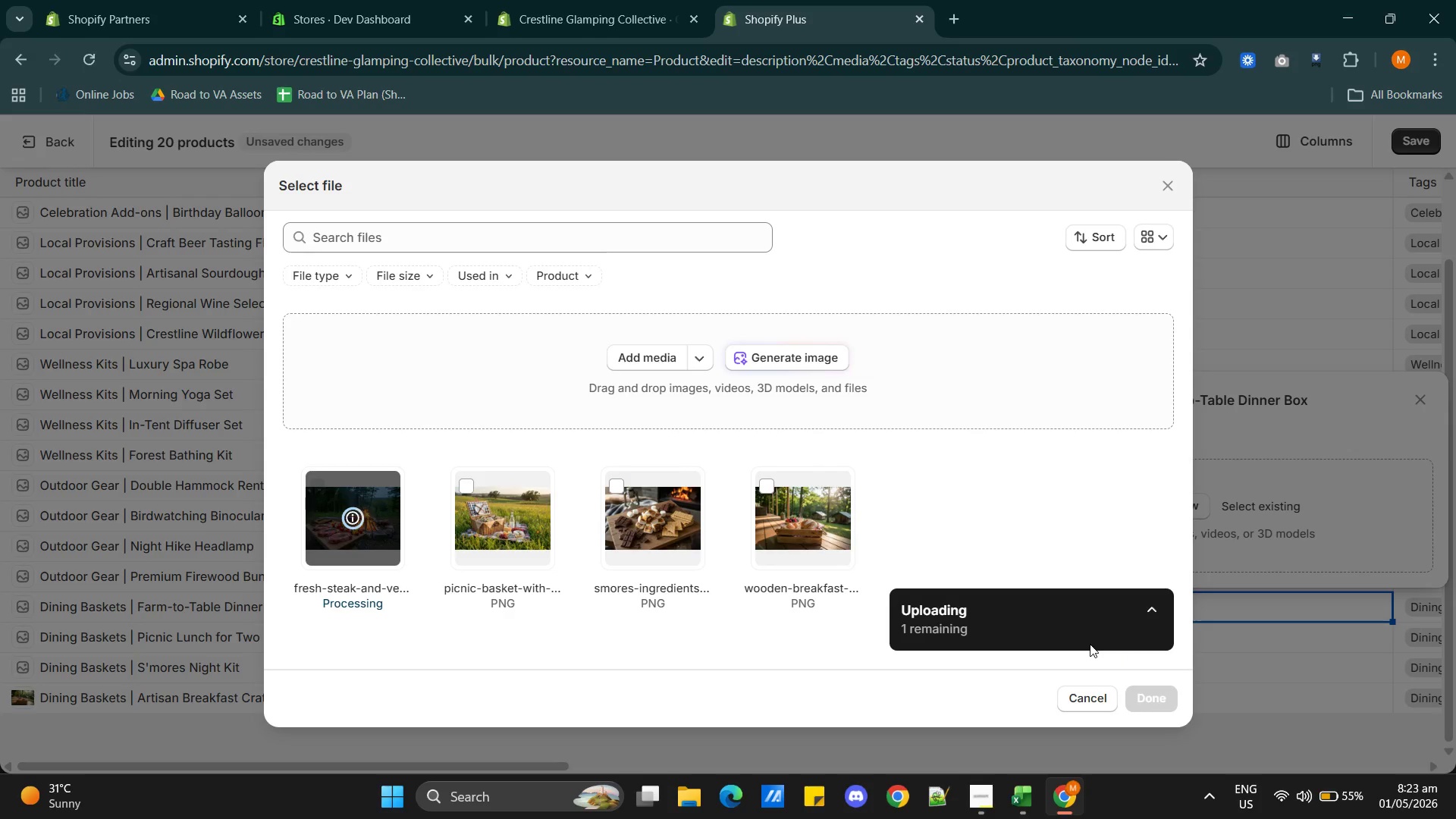 
left_click([1164, 691])
 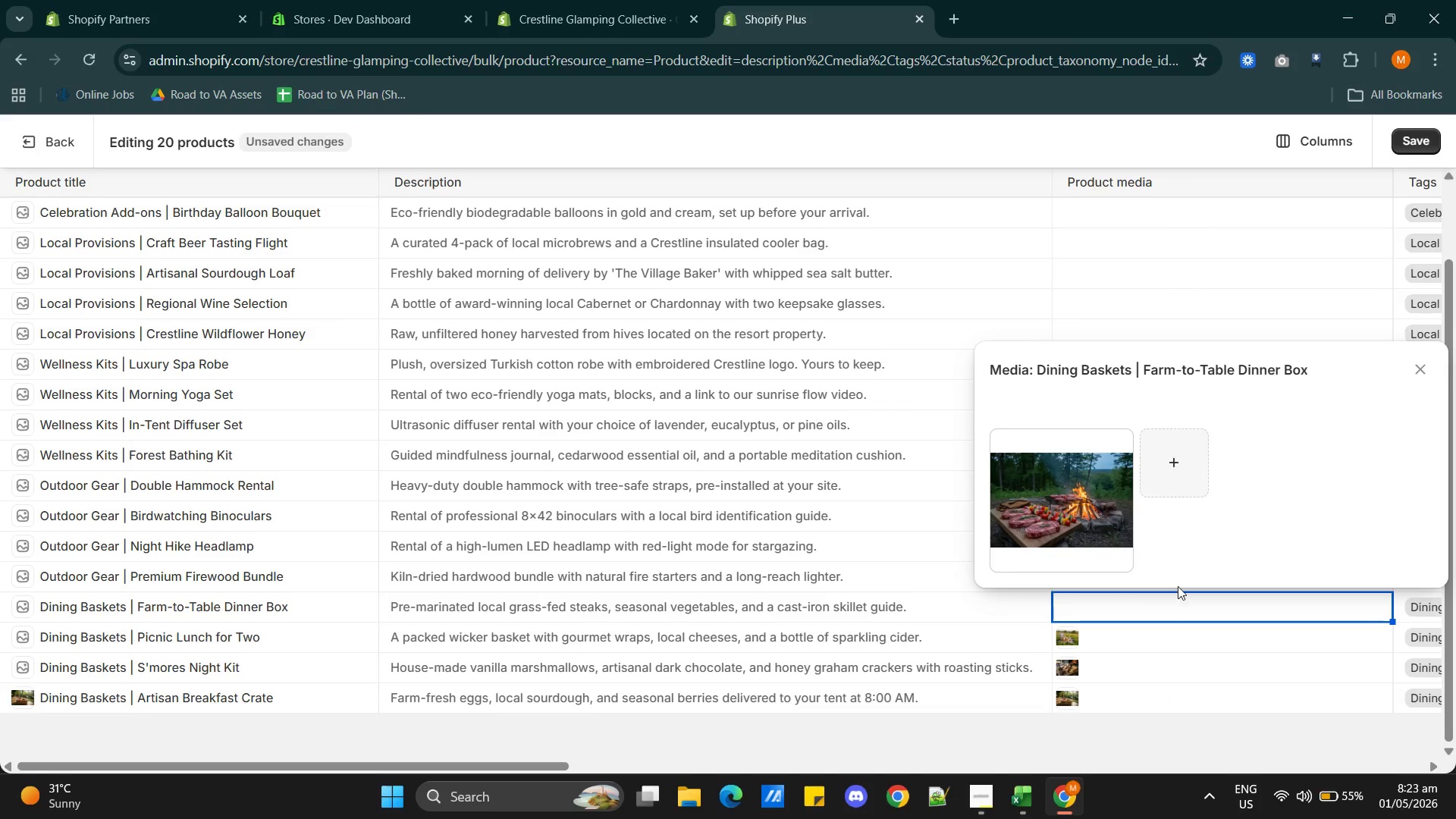 
left_click([1075, 482])
 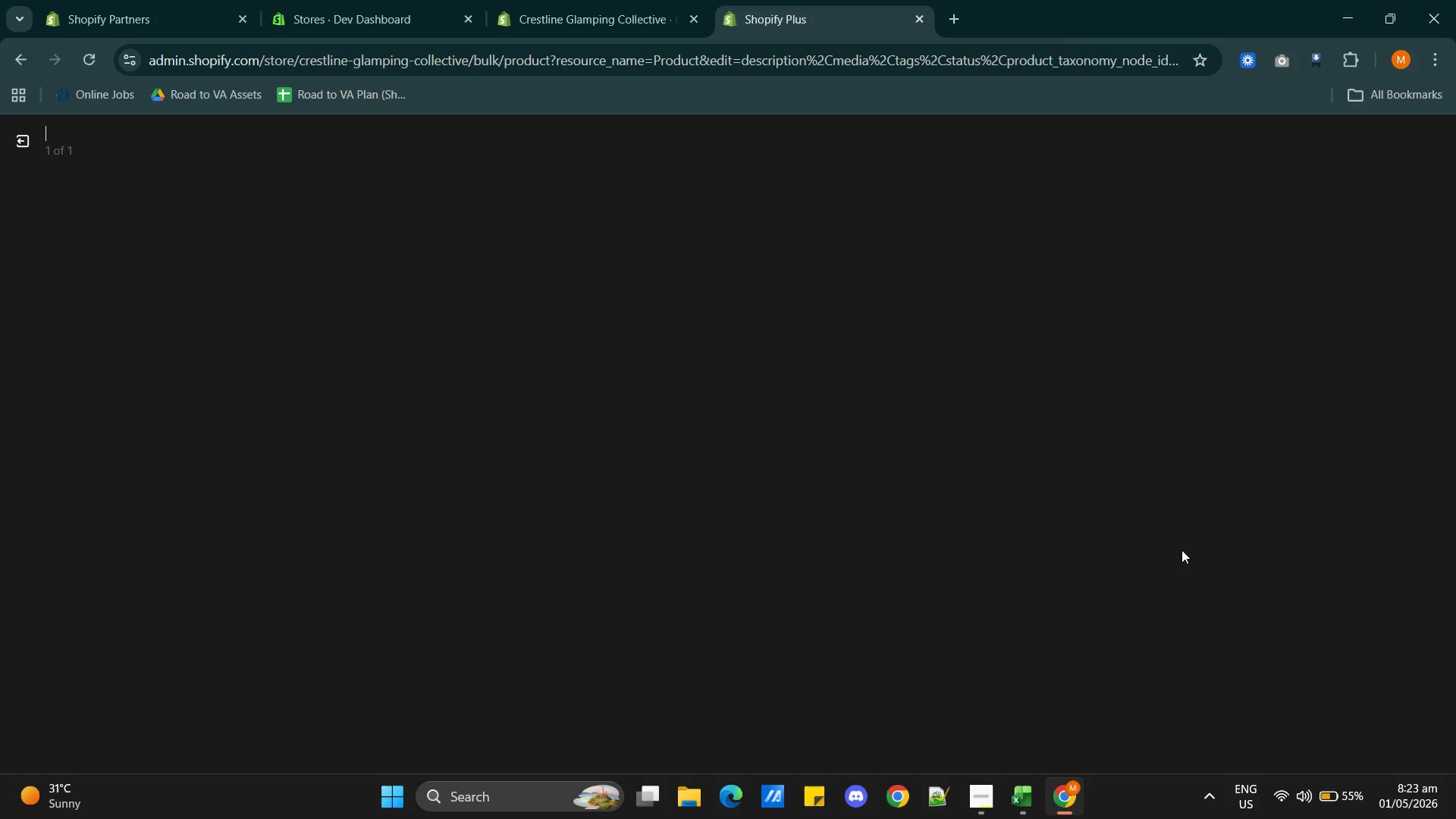 
mouse_move([1200, 529])
 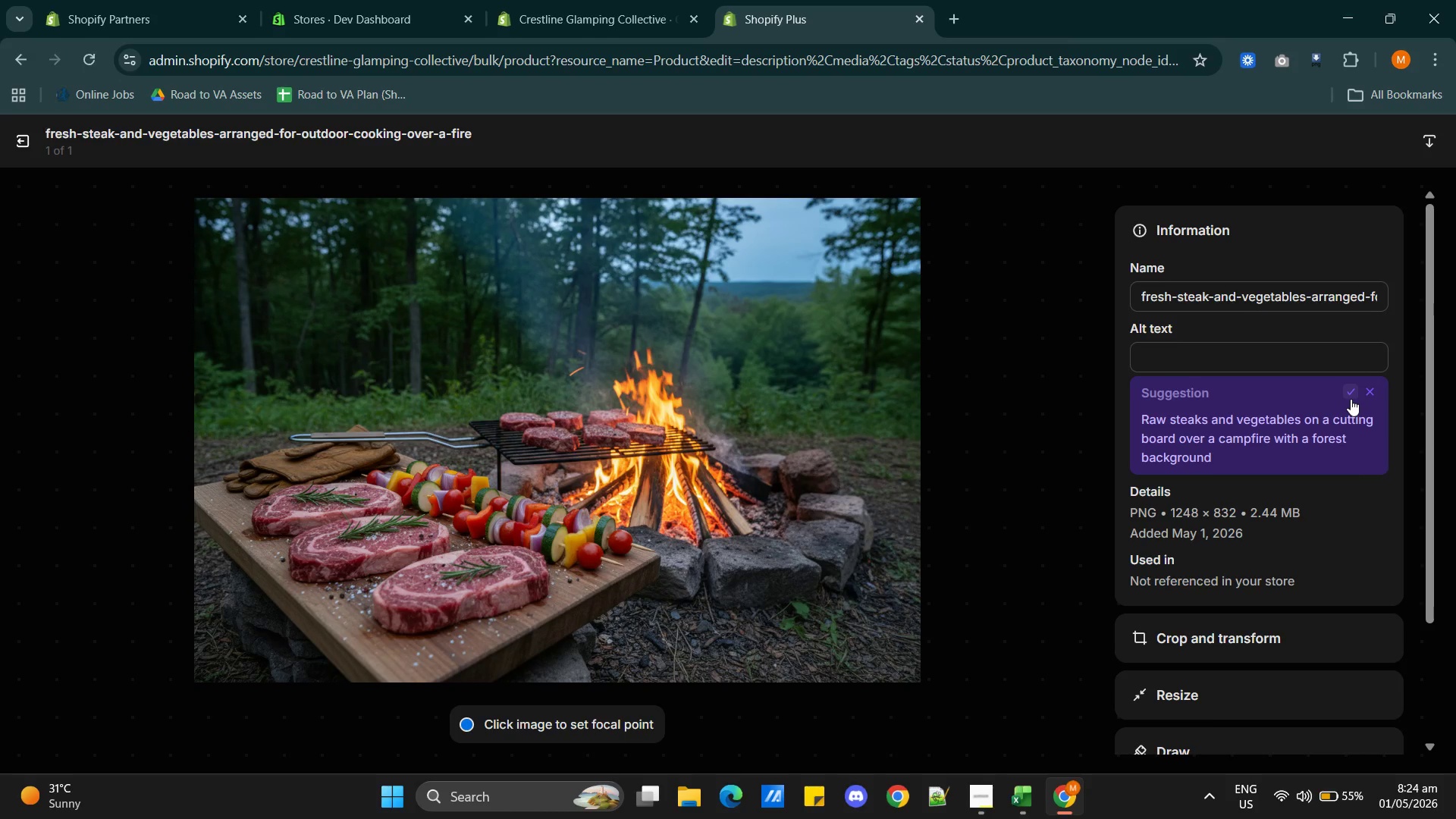 
wait(19.82)
 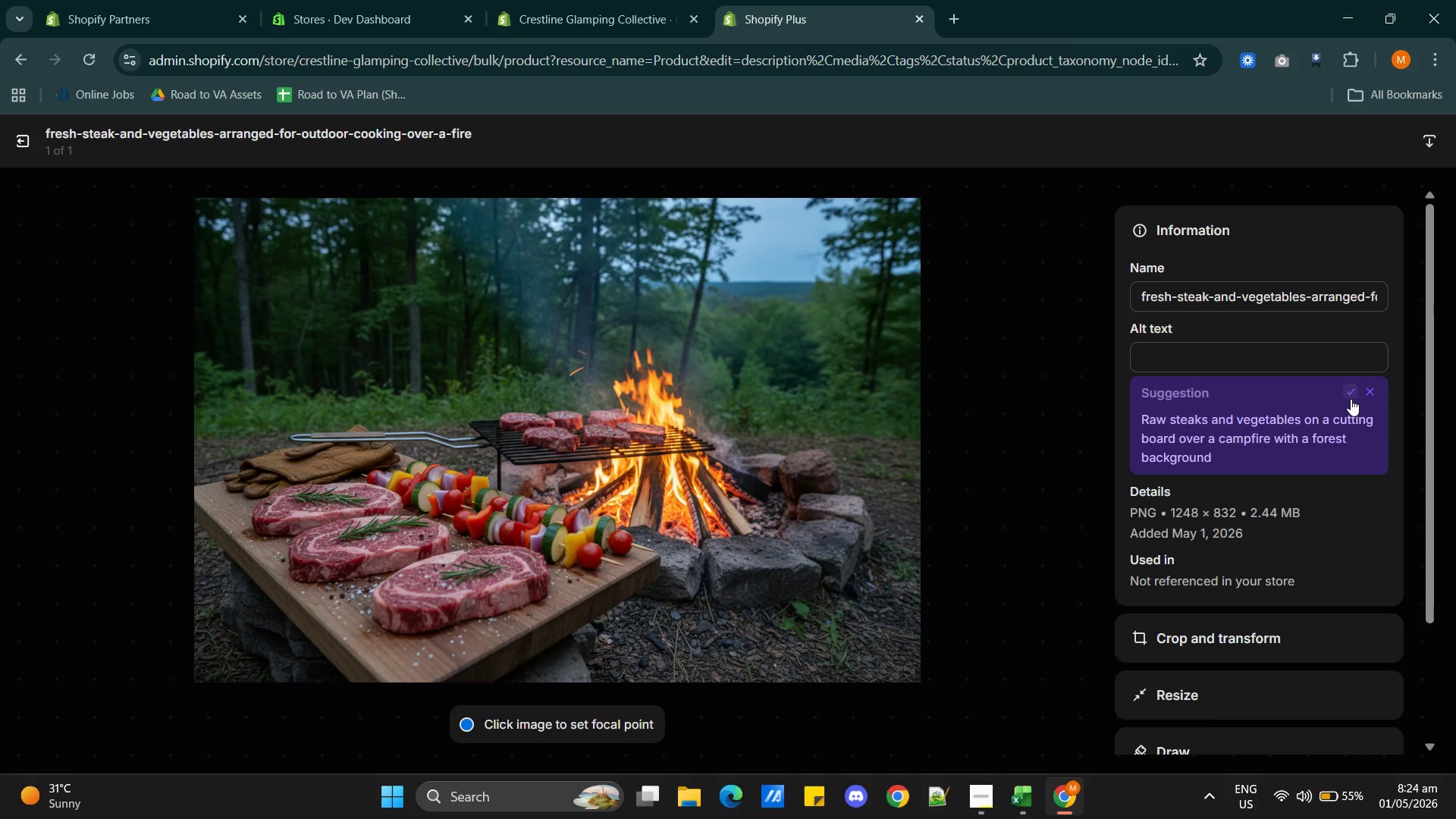 
left_click([1351, 394])
 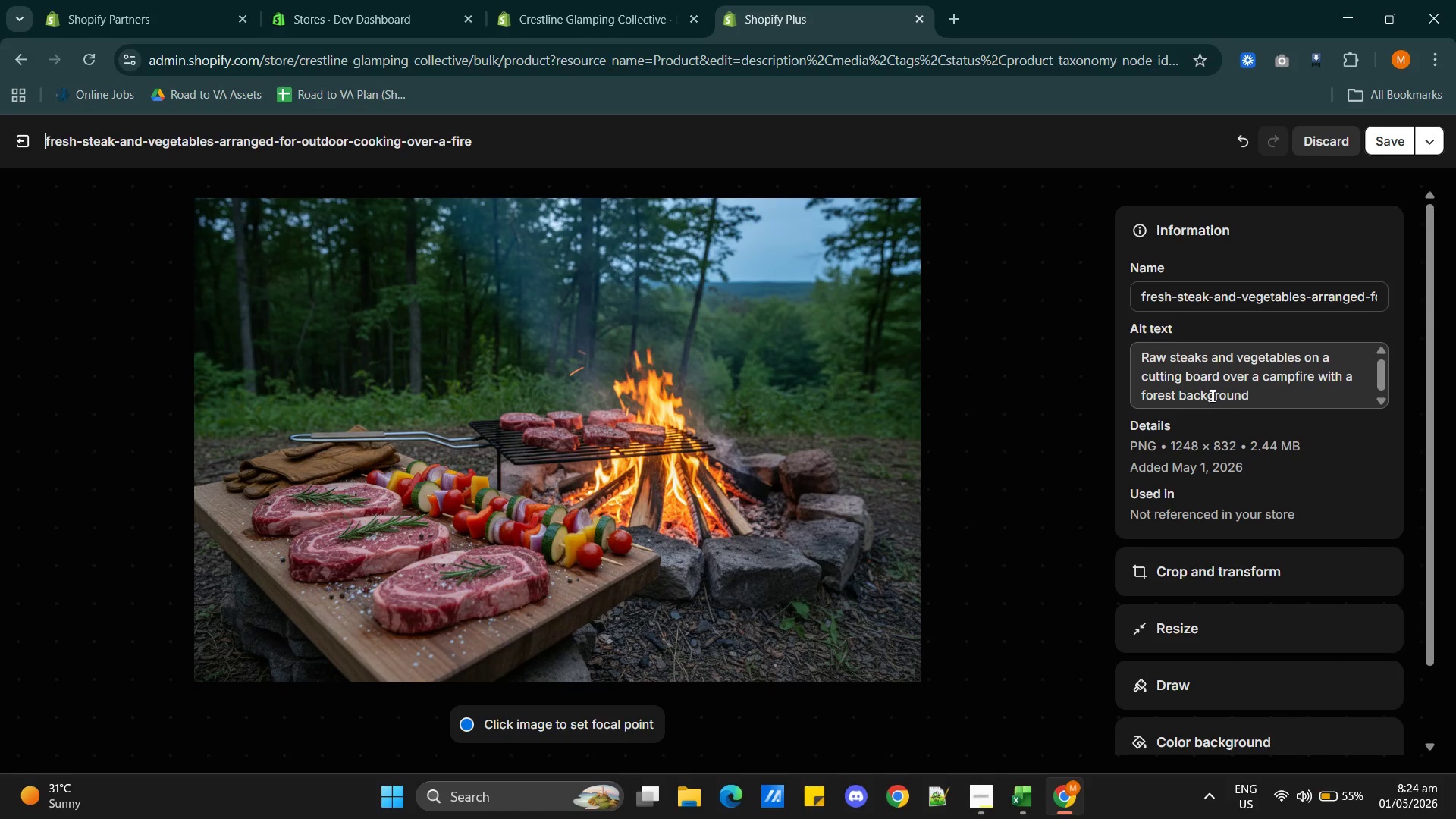 
wait(7.44)
 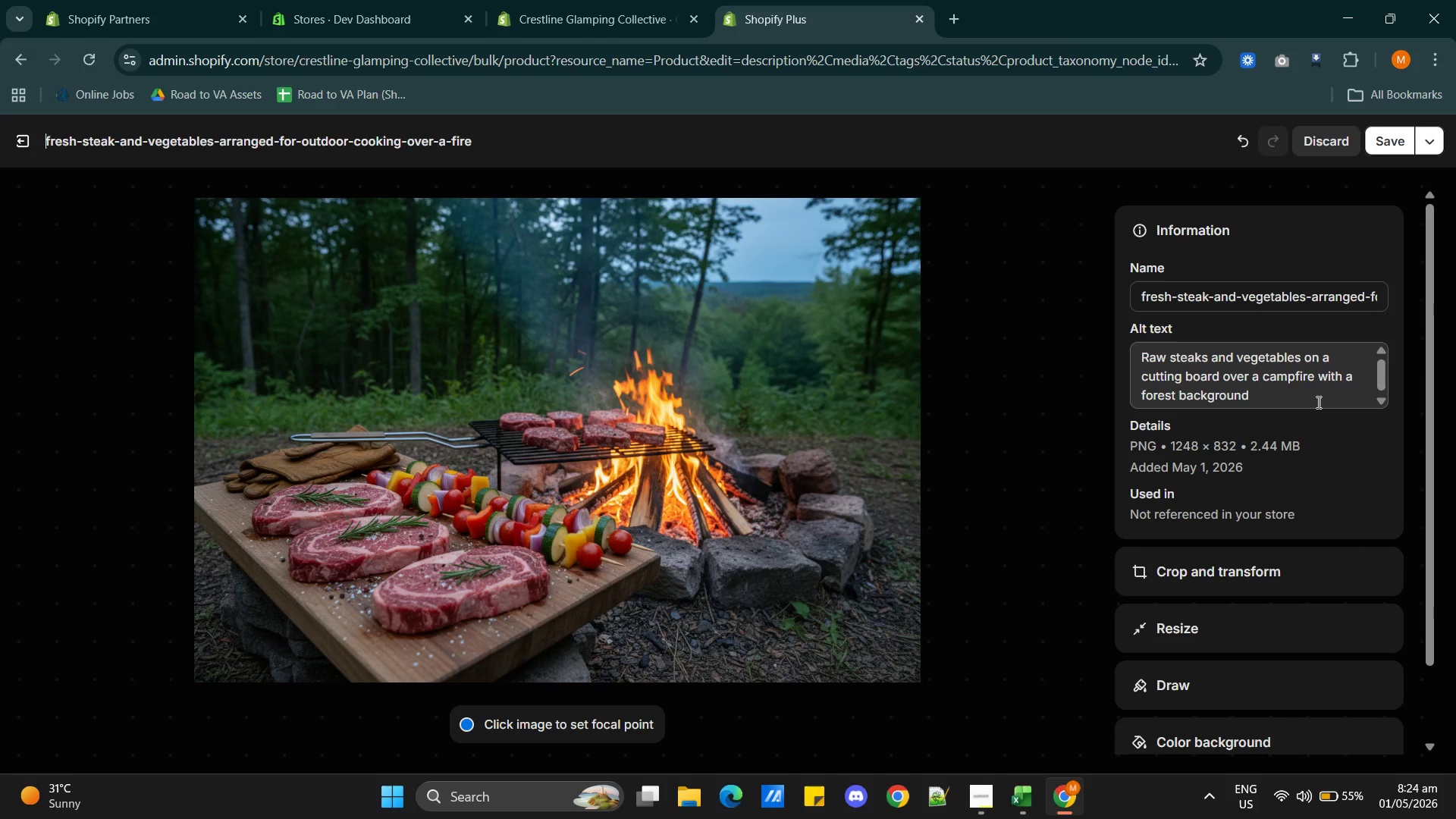 
left_click([982, 793])